 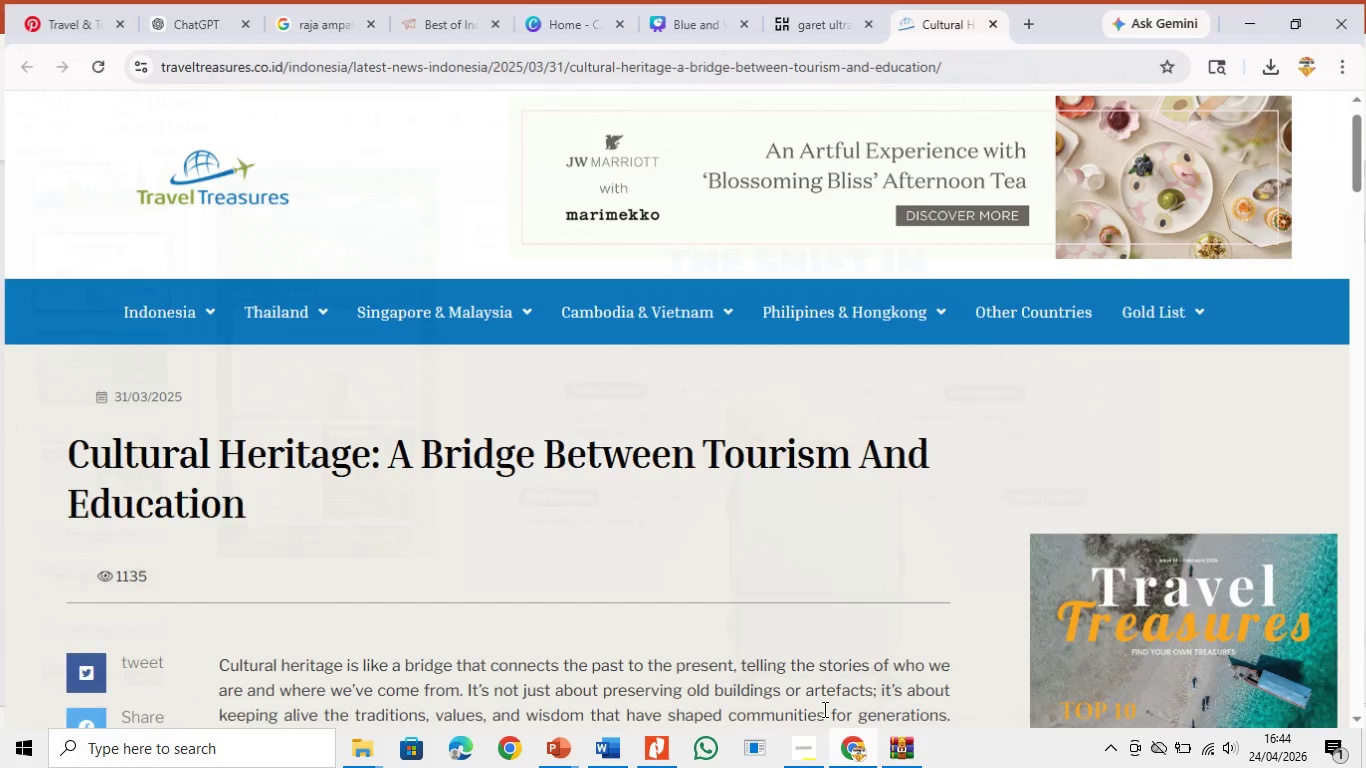 
left_click([40, 0])
 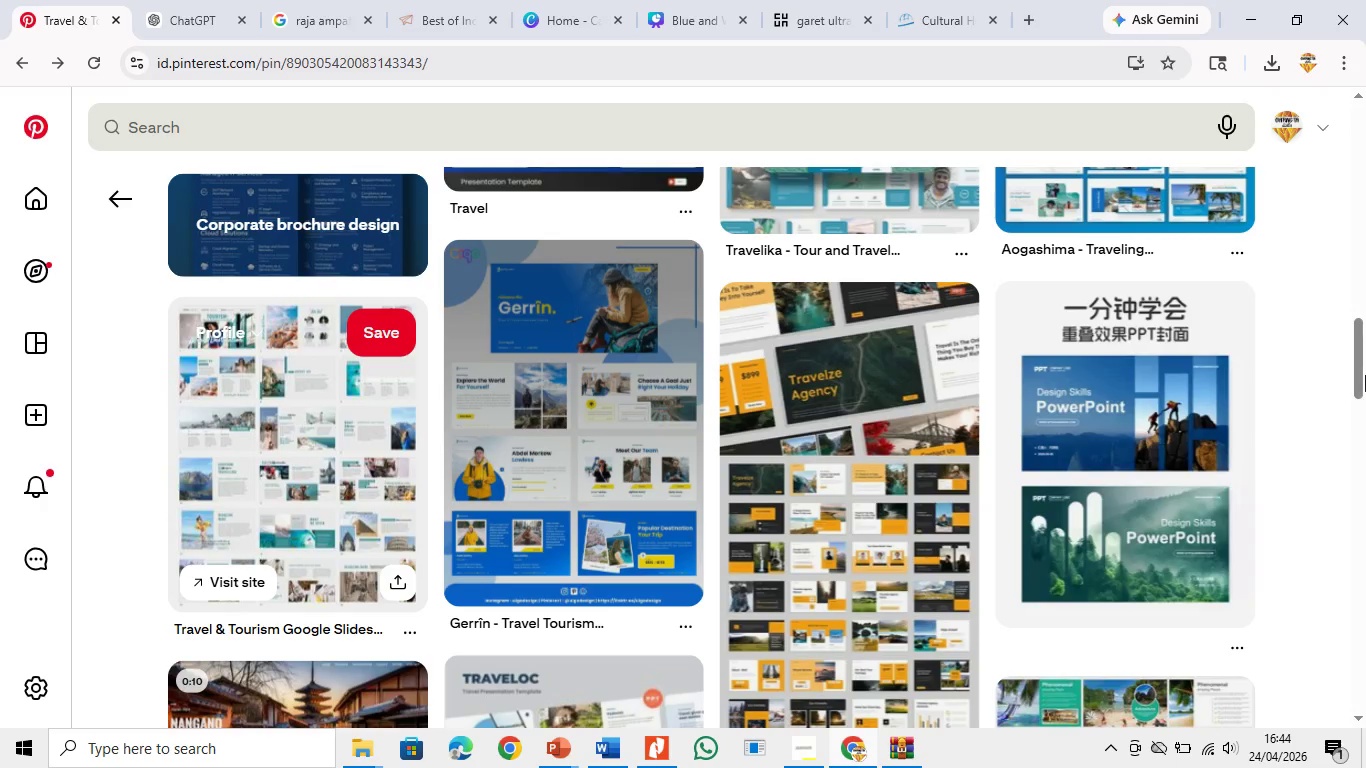 
left_click_drag(start_coordinate=[1365, 369], to_coordinate=[1354, 229])
 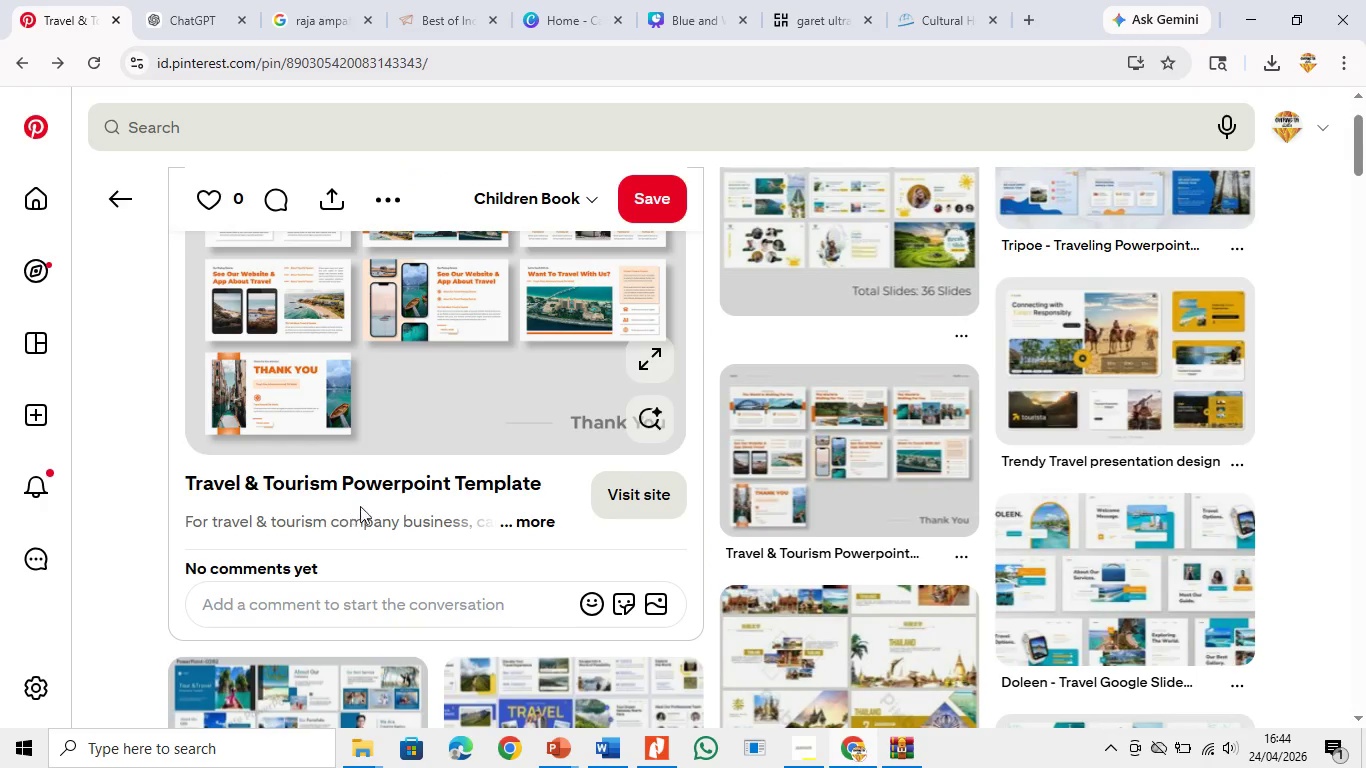 
scroll: coordinate [536, 478], scroll_direction: up, amount: 5.0
 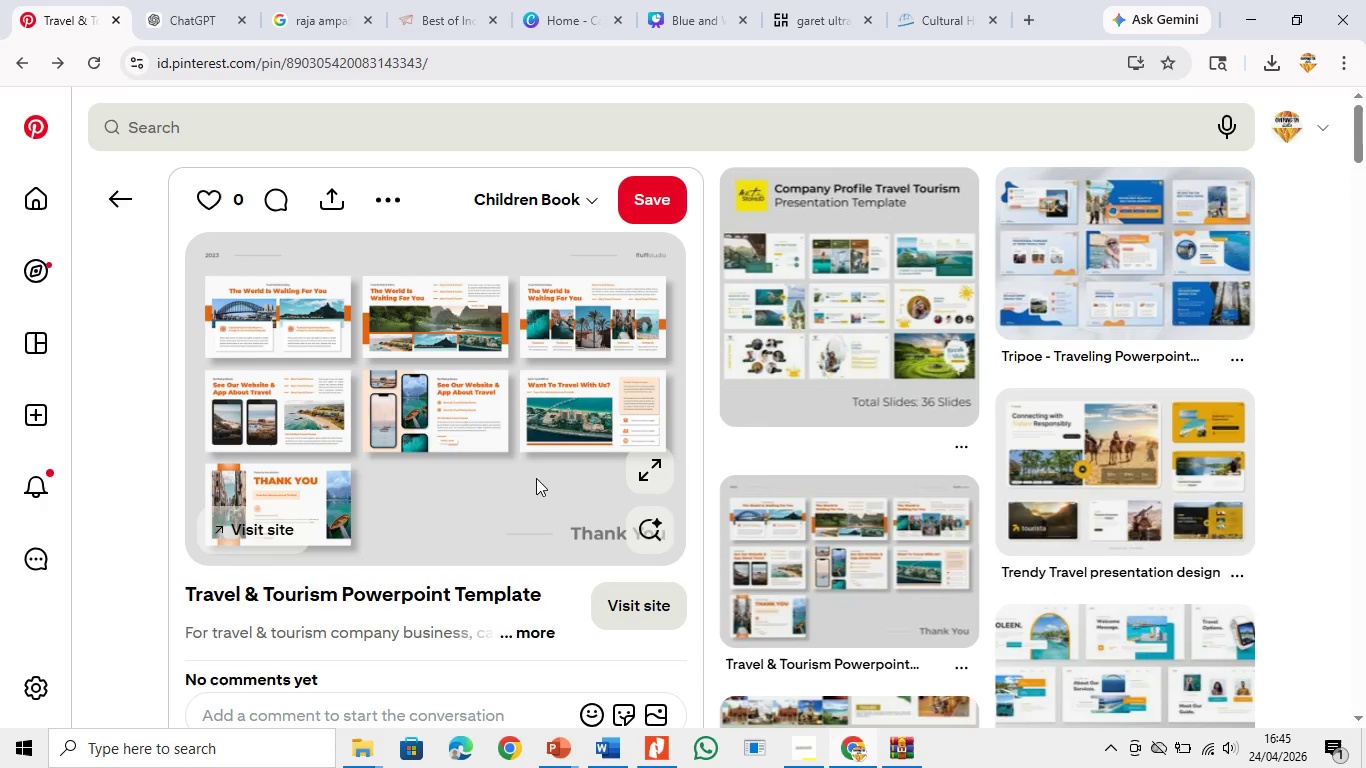 
wait(22.84)
 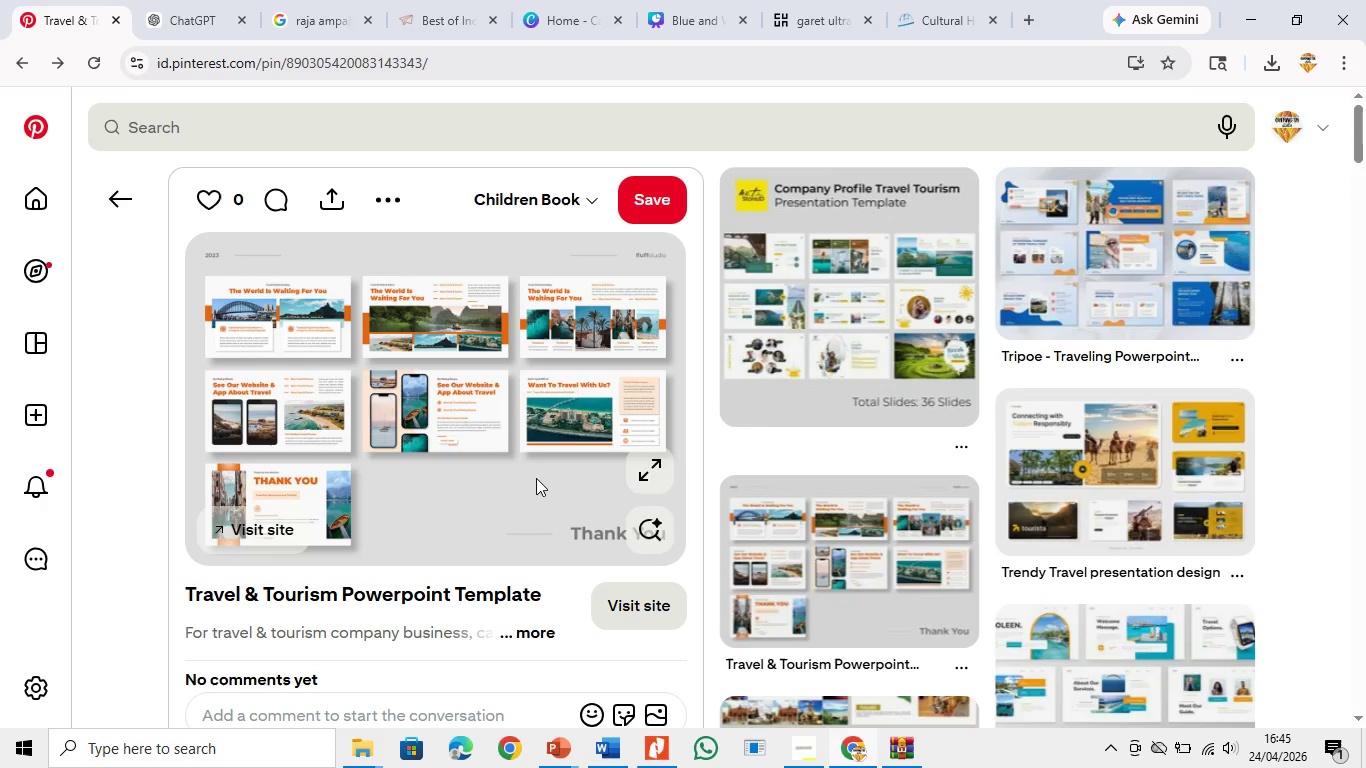 
left_click_drag(start_coordinate=[1365, 256], to_coordinate=[1365, 279])
 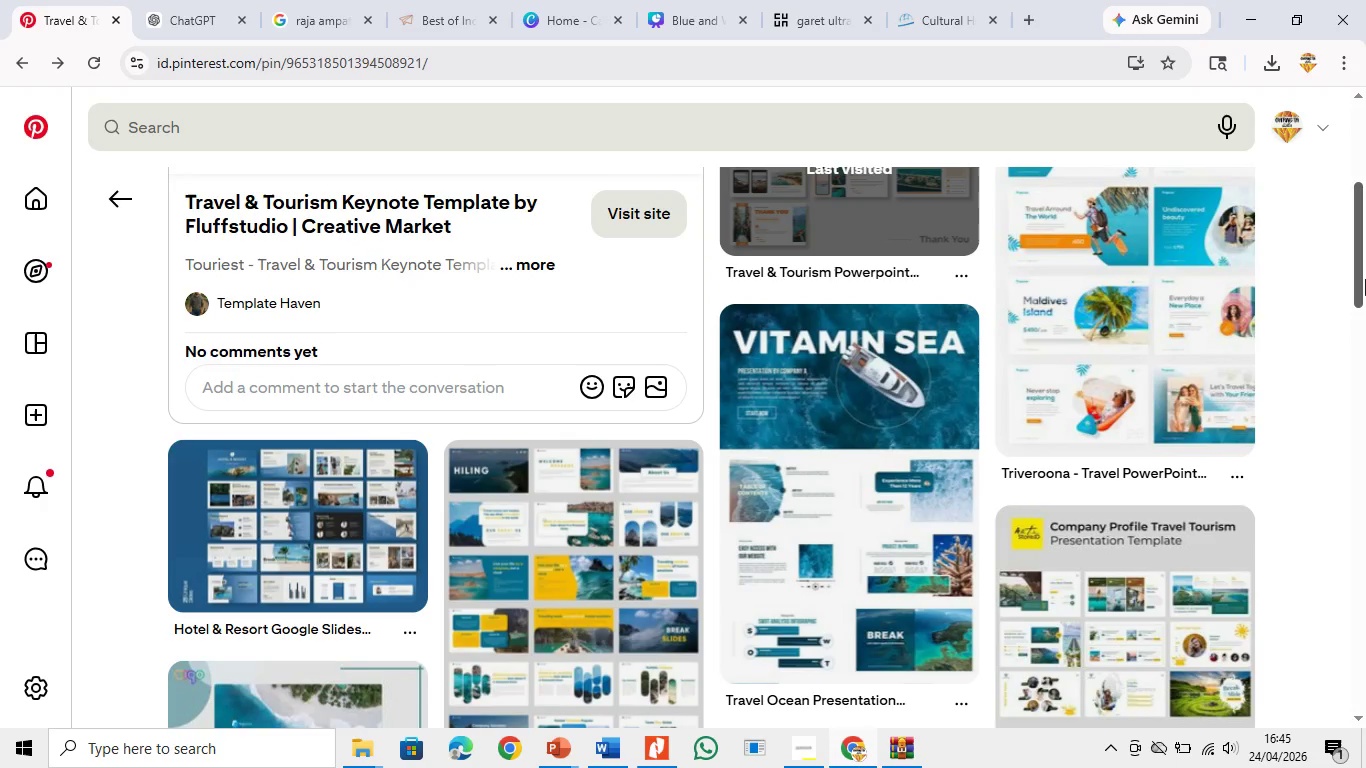 
left_click_drag(start_coordinate=[1365, 279], to_coordinate=[1365, 316])
 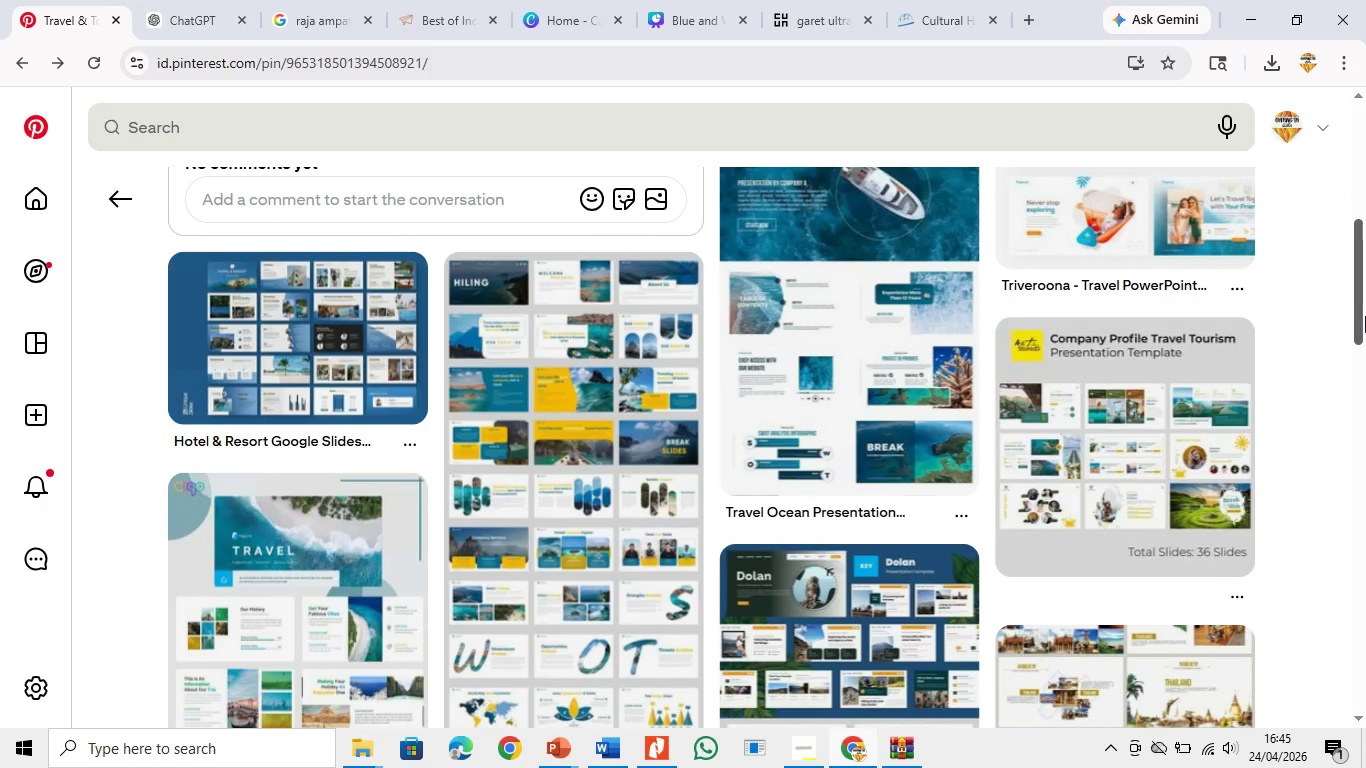 
left_click_drag(start_coordinate=[1365, 316], to_coordinate=[1365, 330])
 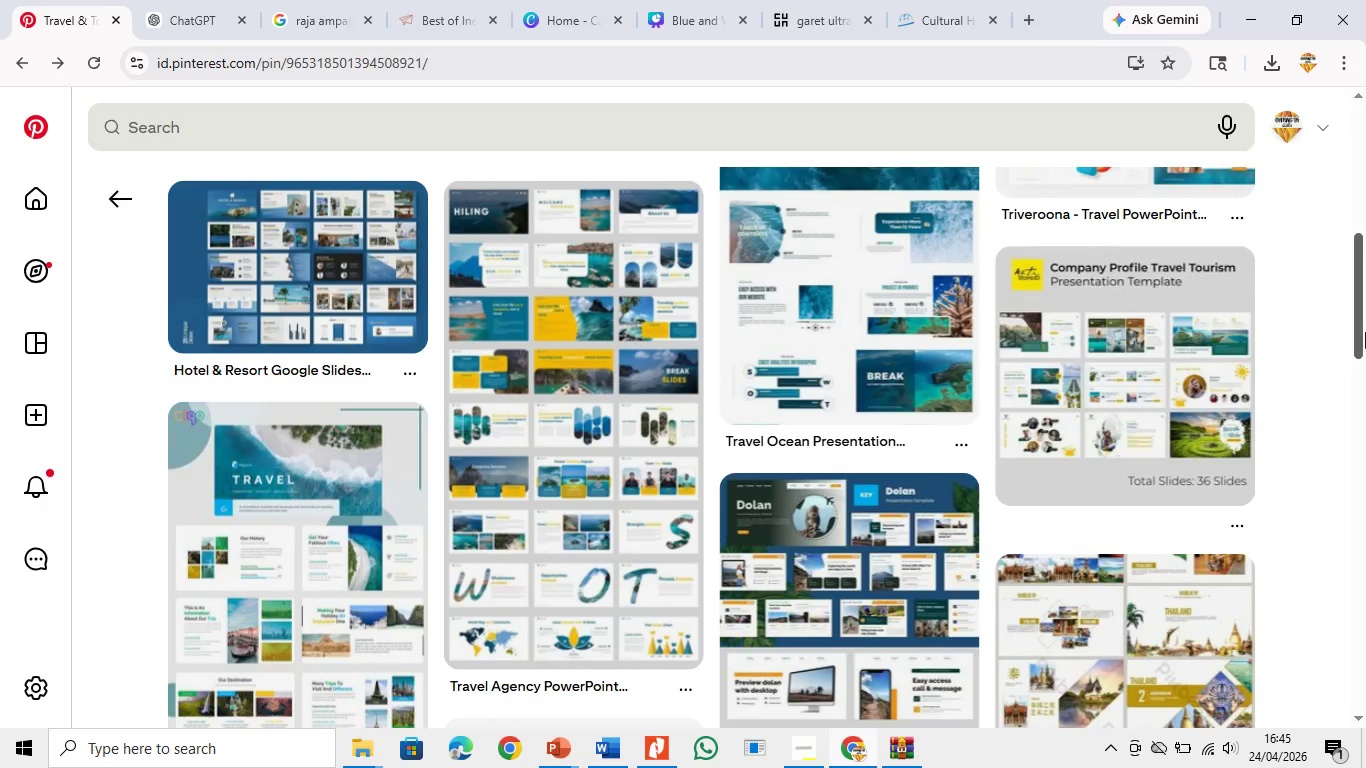 
left_click_drag(start_coordinate=[1365, 330], to_coordinate=[1365, 380])
 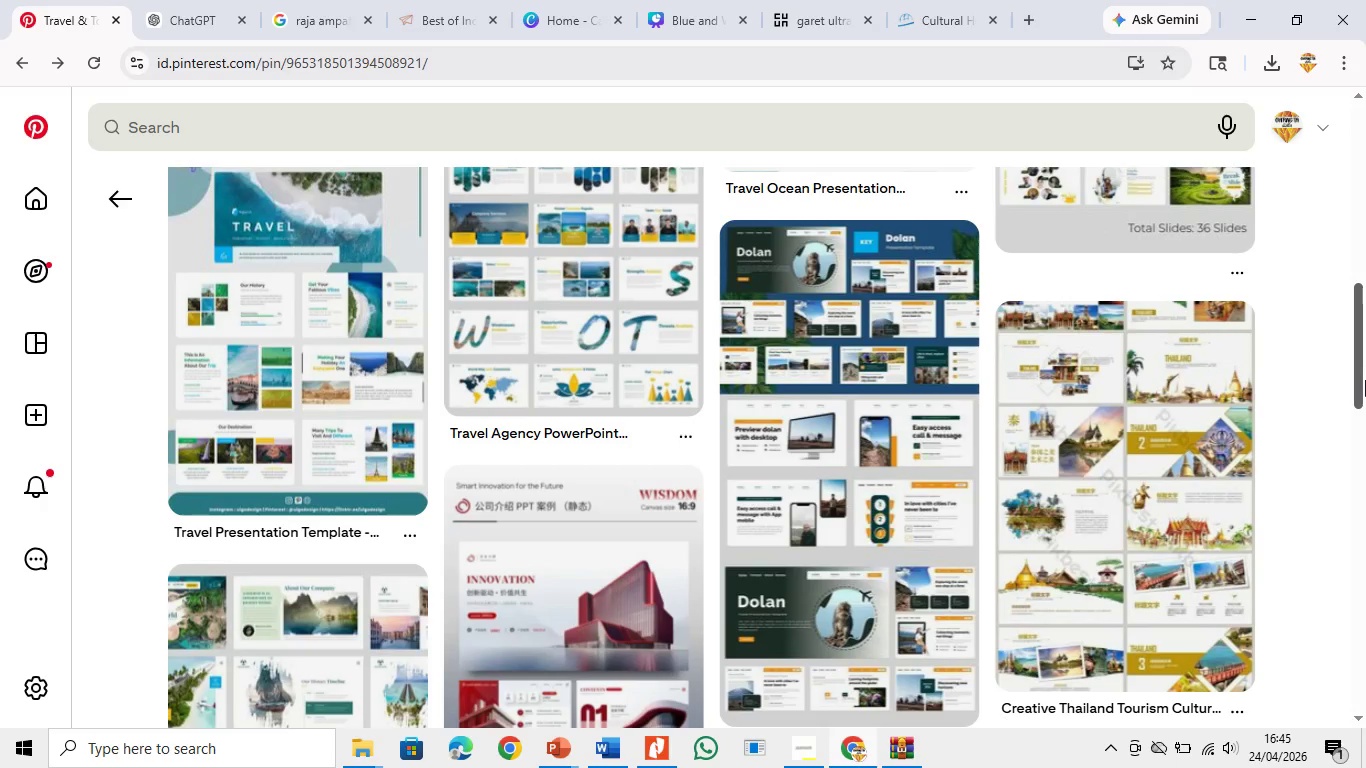 
left_click_drag(start_coordinate=[1365, 380], to_coordinate=[1365, 396])
 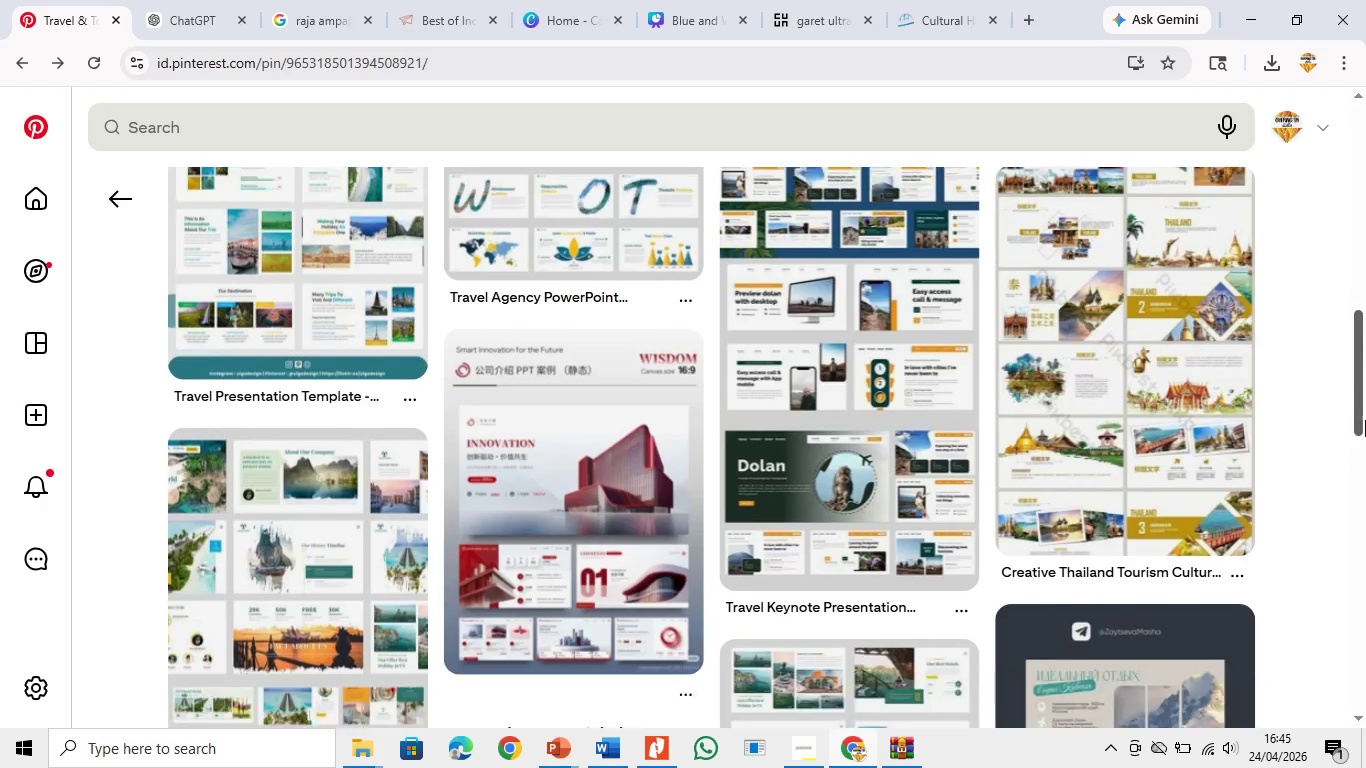 
left_click_drag(start_coordinate=[1365, 397], to_coordinate=[1365, 433])
 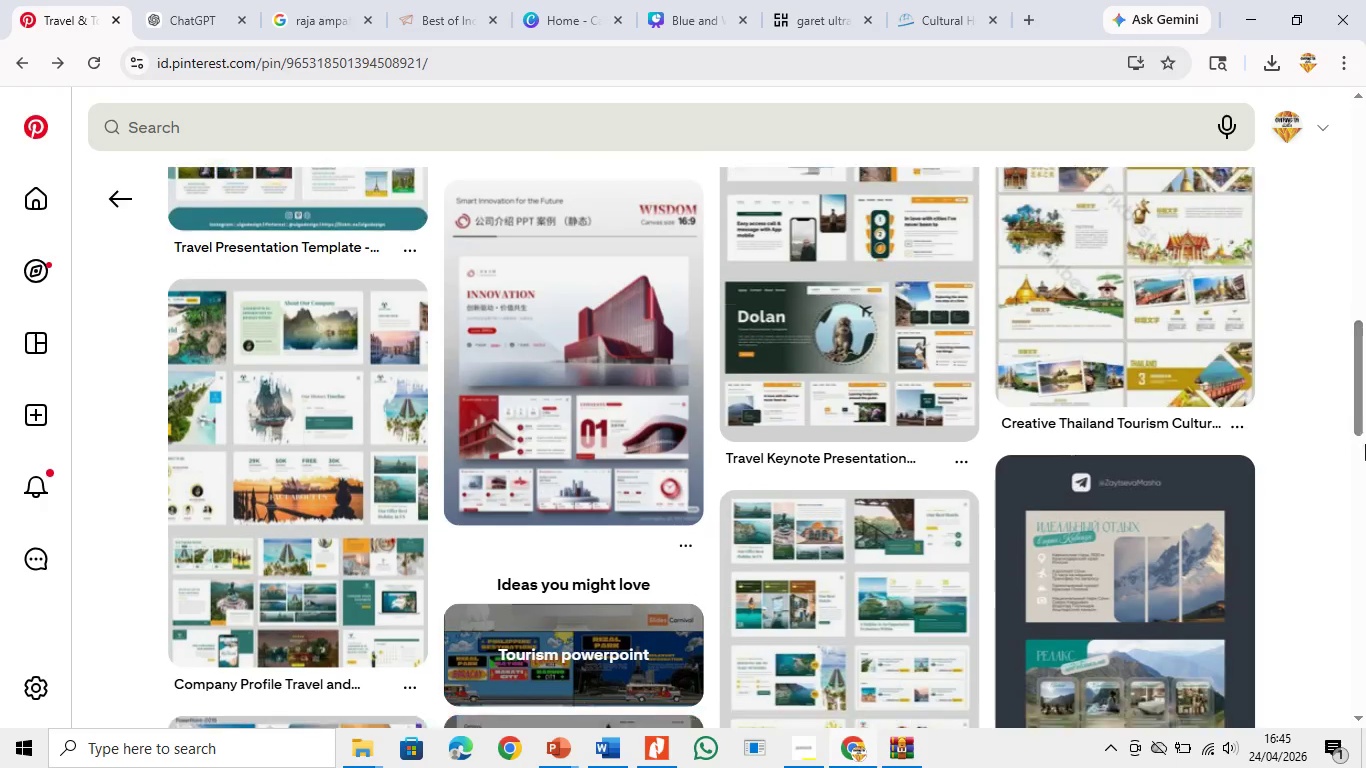 
left_click_drag(start_coordinate=[1365, 433], to_coordinate=[1363, 485])
 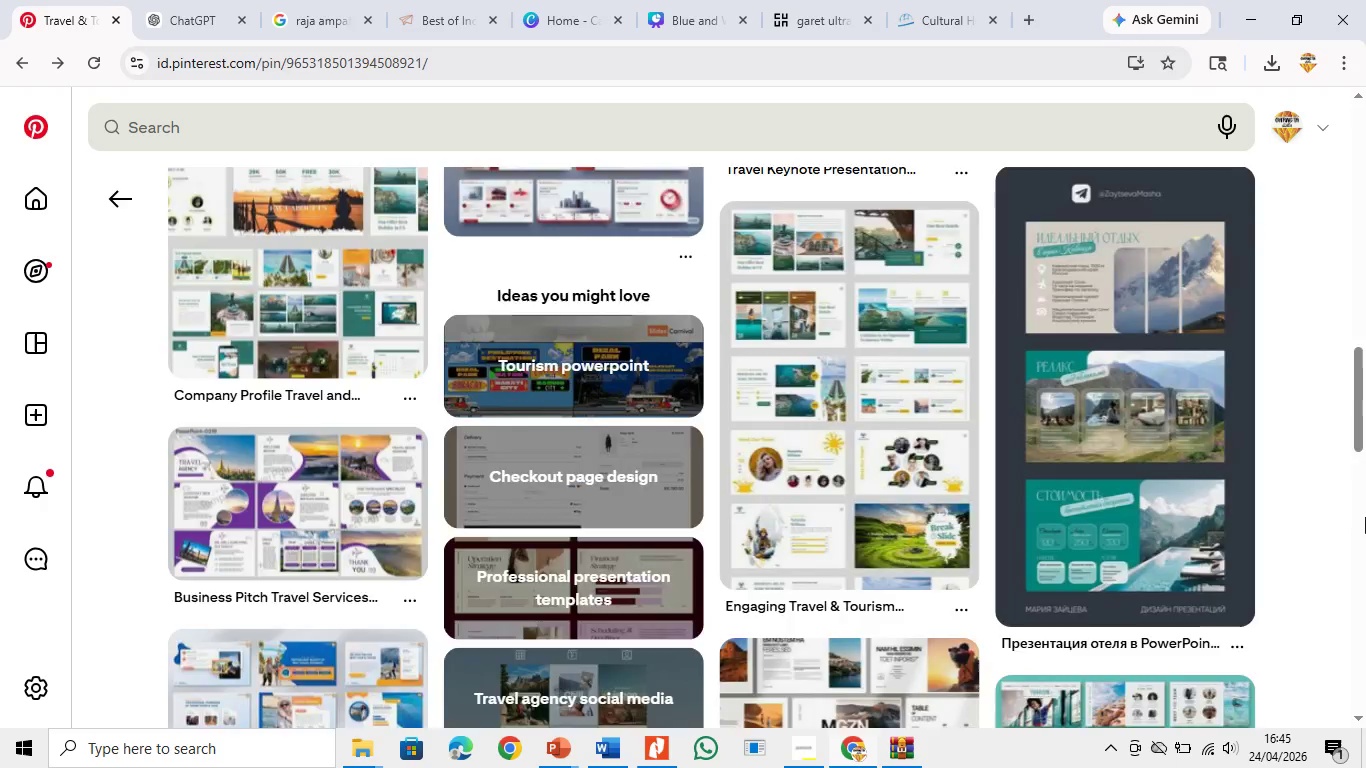 
left_click_drag(start_coordinate=[1365, 501], to_coordinate=[1365, 538])
 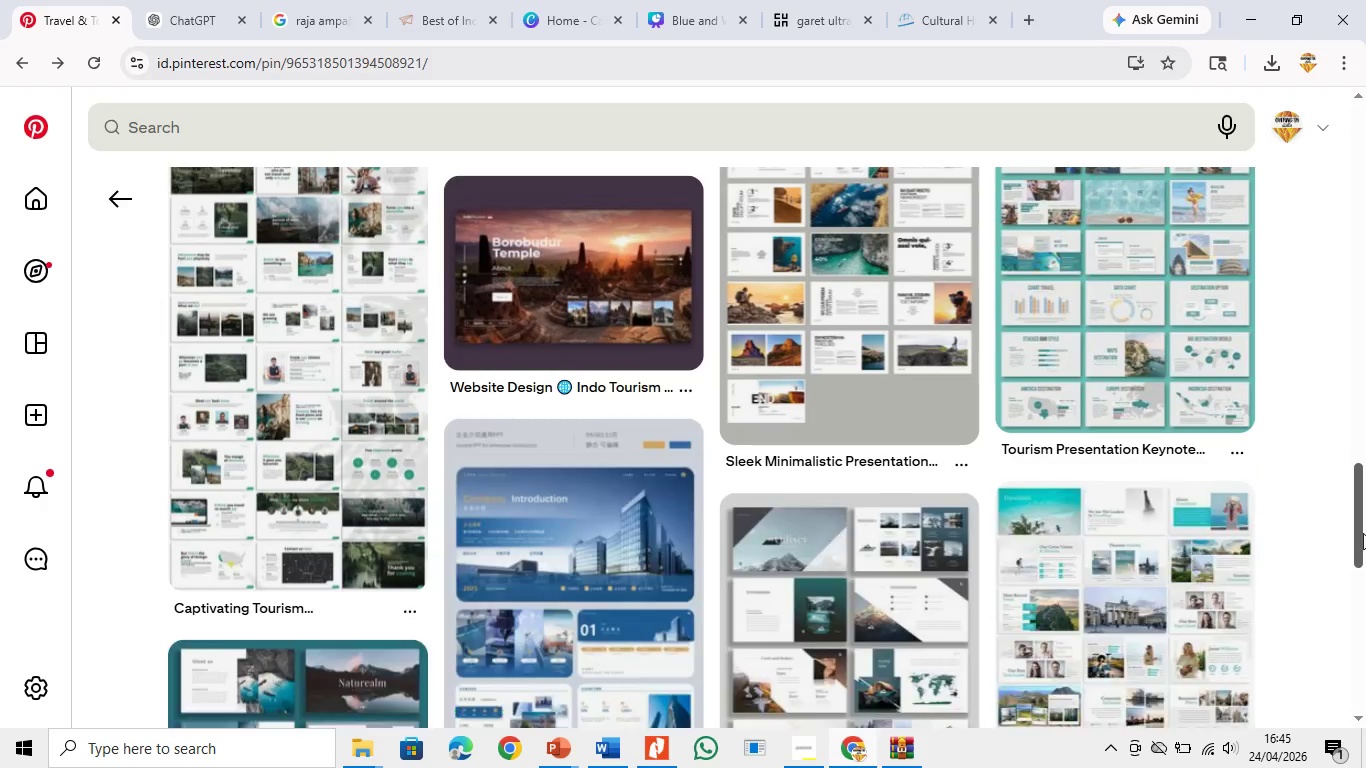 
left_click_drag(start_coordinate=[1363, 533], to_coordinate=[1359, 512])
 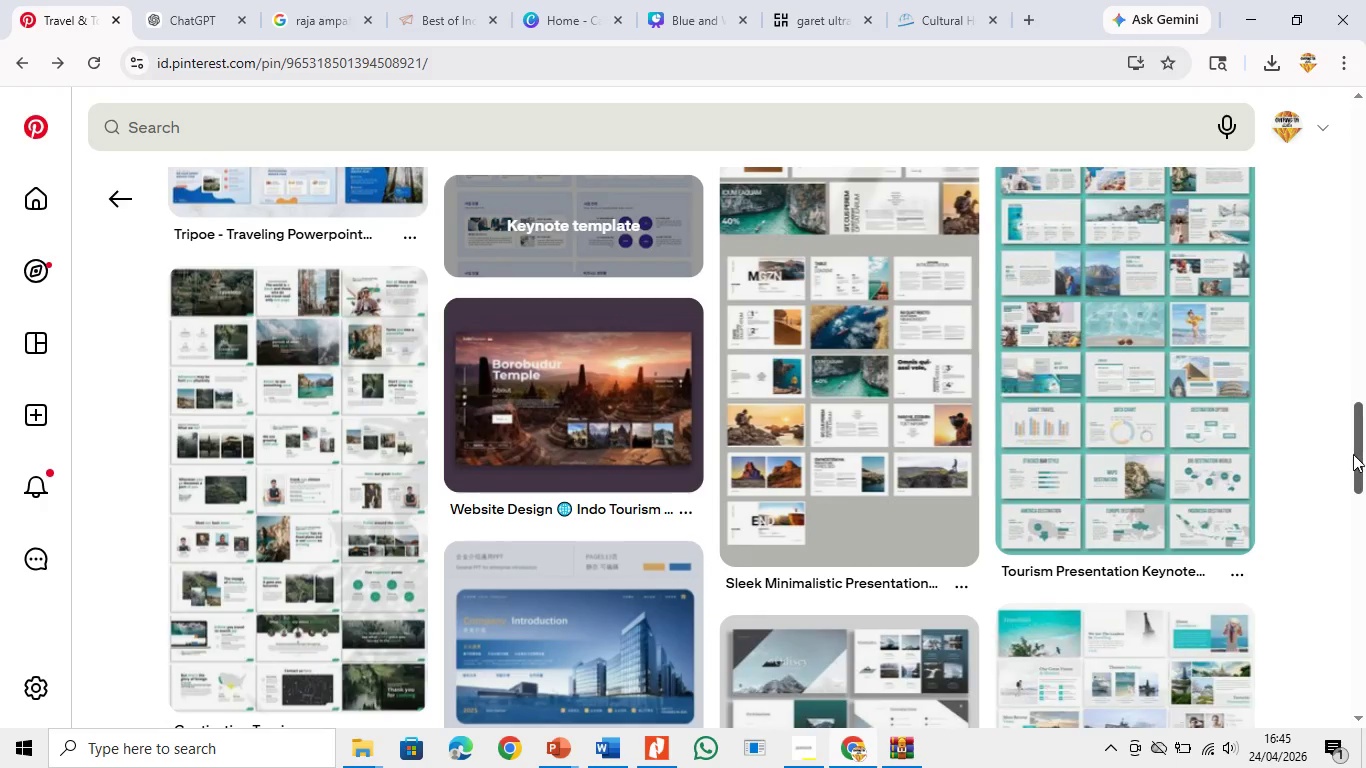 
left_click_drag(start_coordinate=[1353, 454], to_coordinate=[1364, 581])
 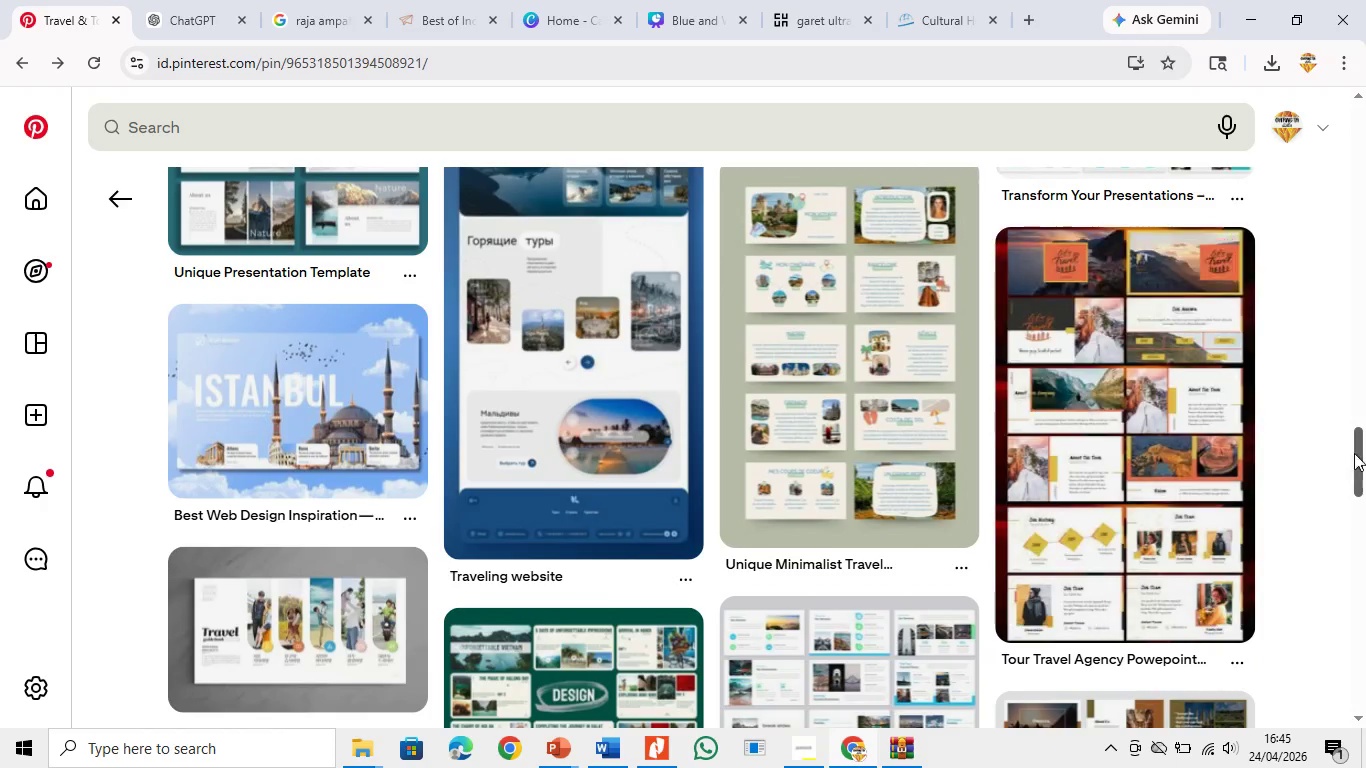 
left_click_drag(start_coordinate=[1365, 466], to_coordinate=[1365, 725])
 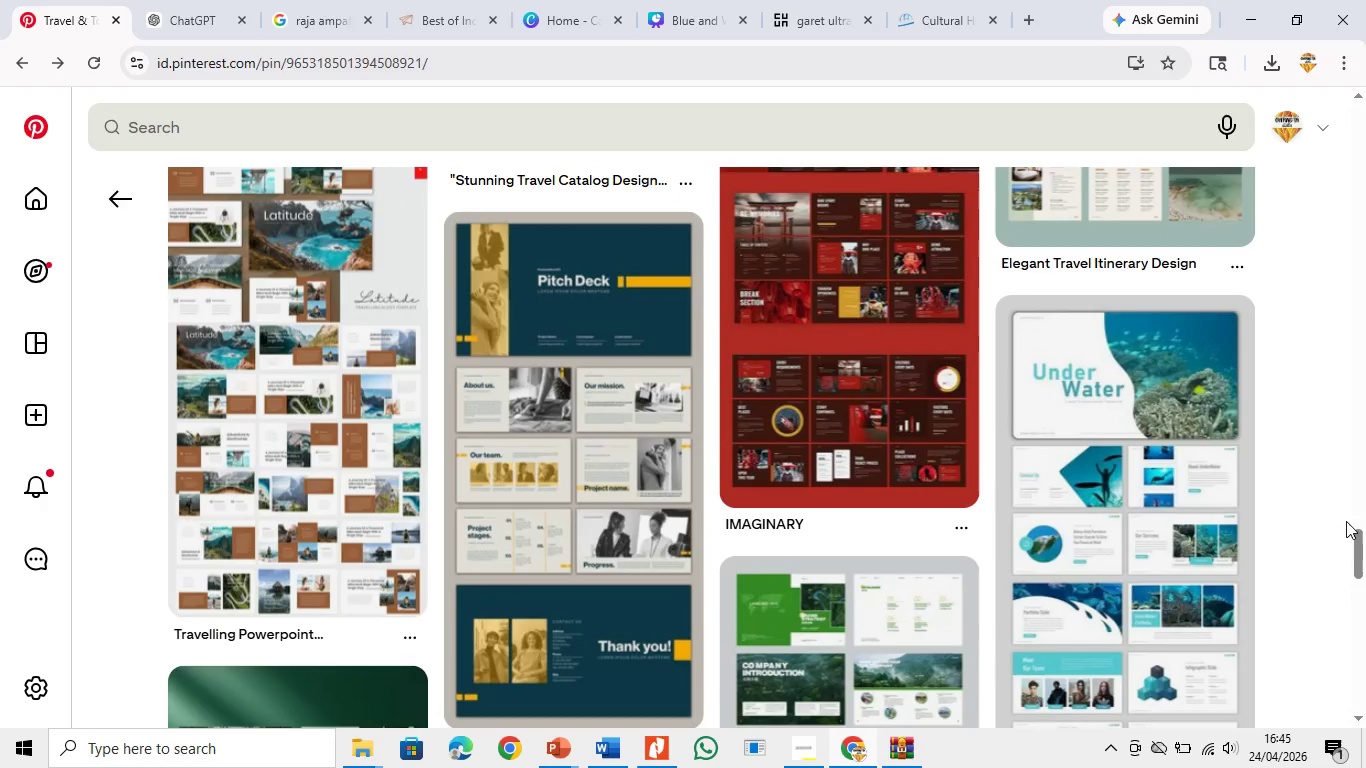 
left_click_drag(start_coordinate=[1365, 565], to_coordinate=[1365, 622])
 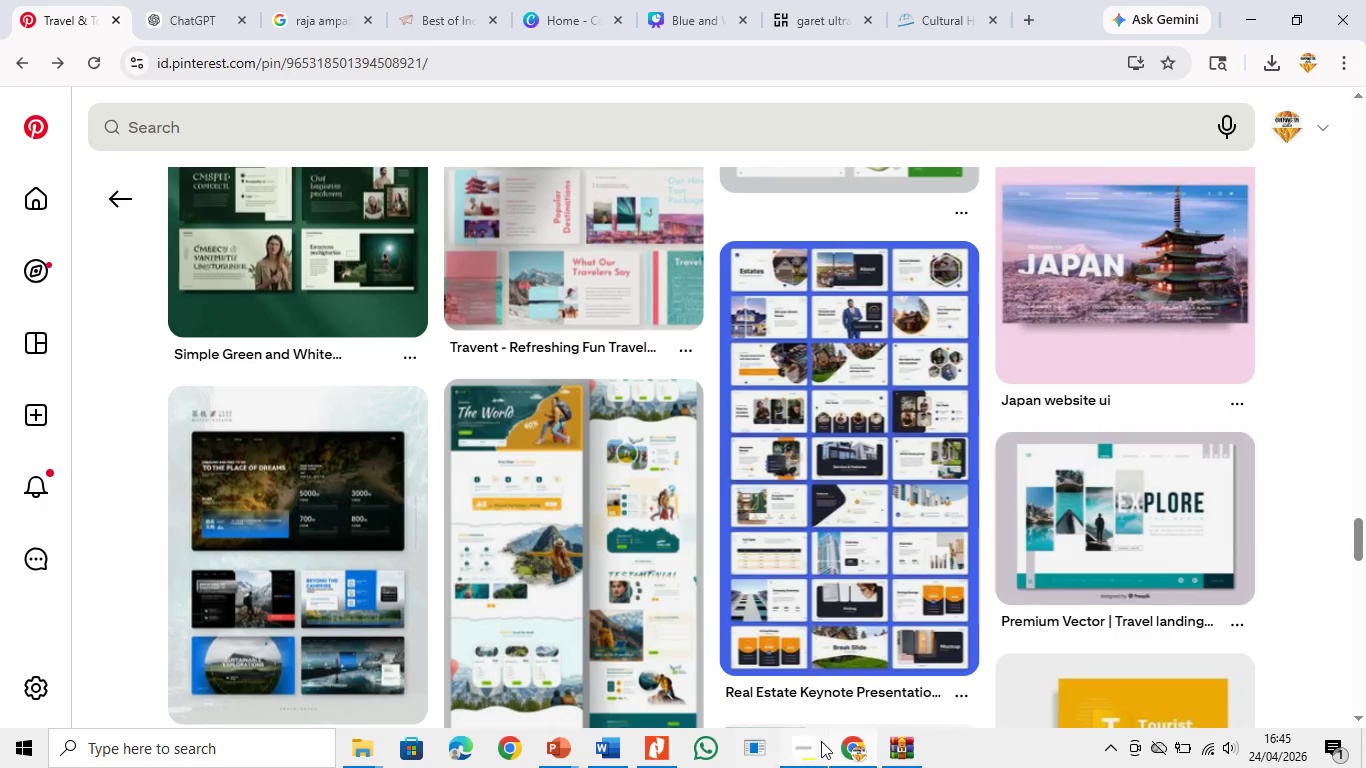 
left_click([846, 754])
 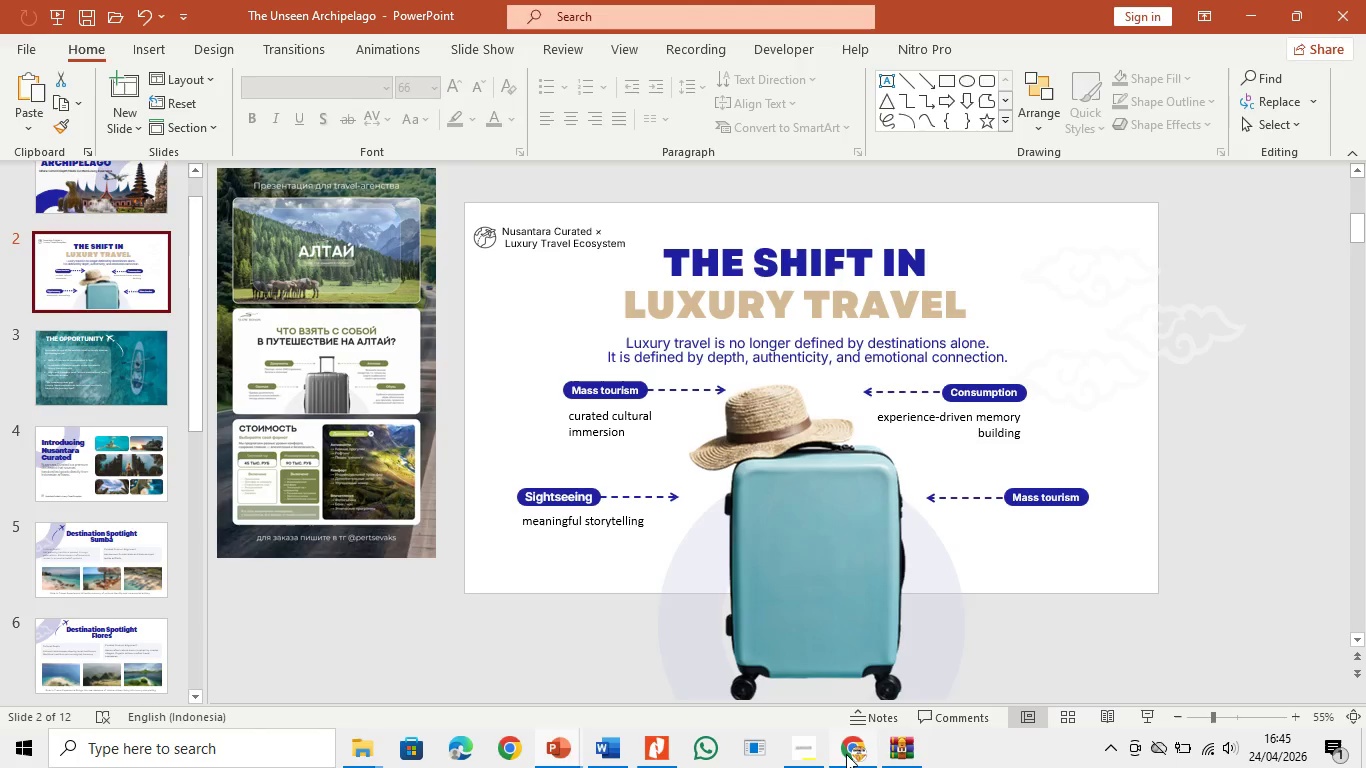 
left_click([846, 754])
 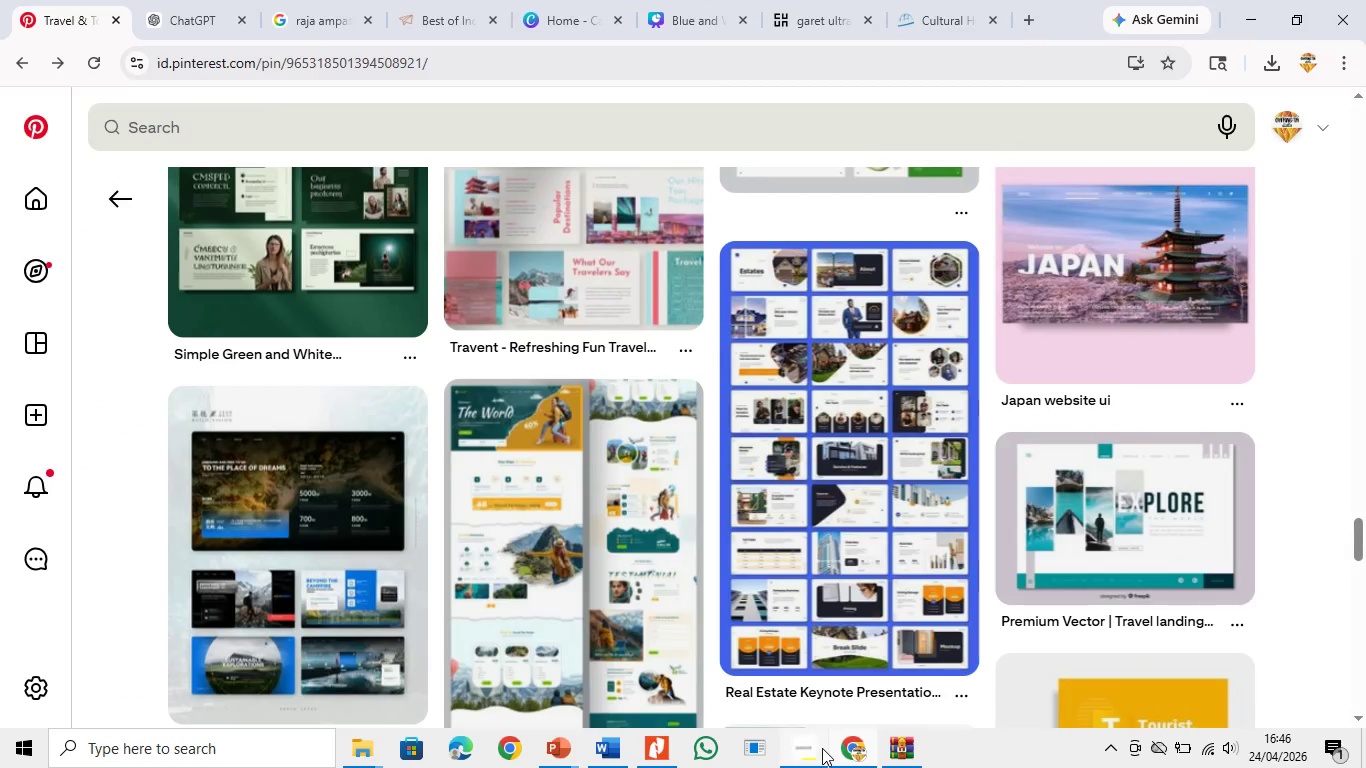 
left_click([822, 748])